 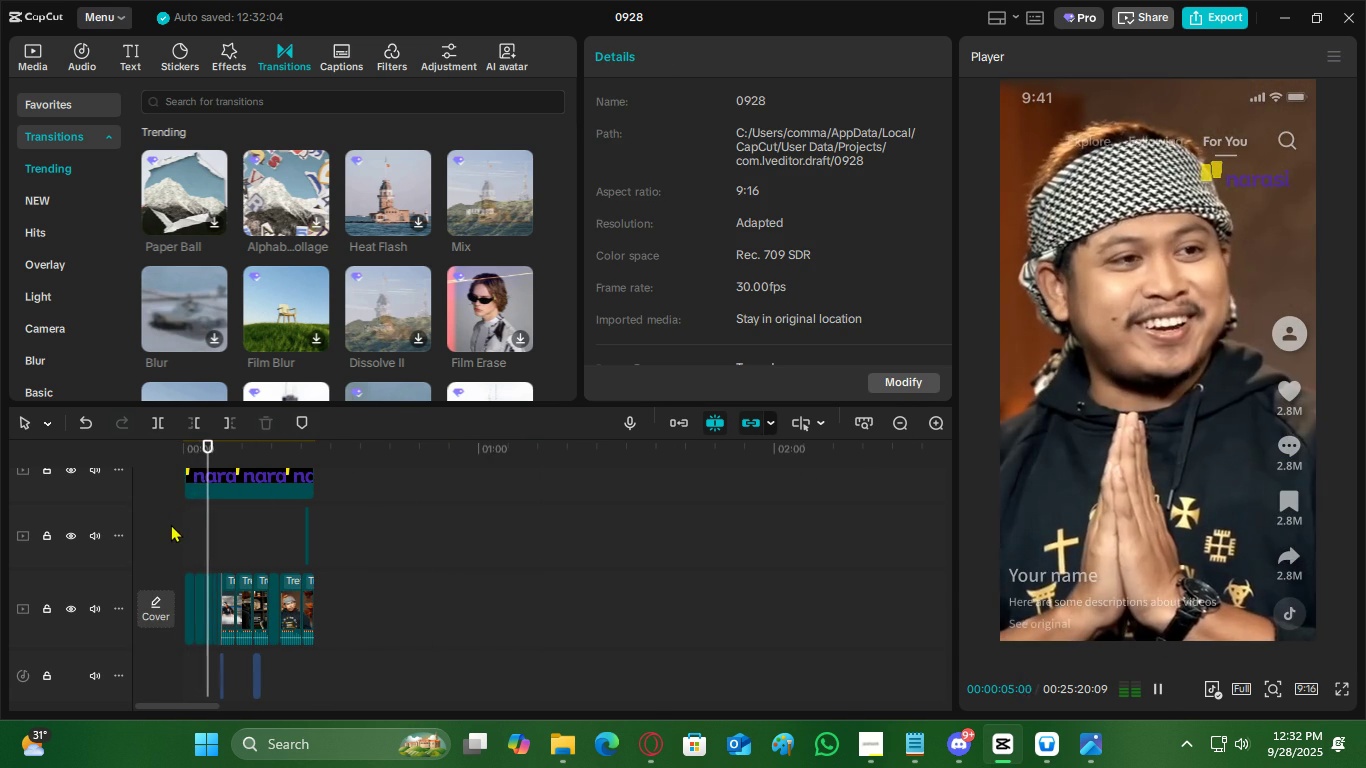 
left_click([933, 423])
 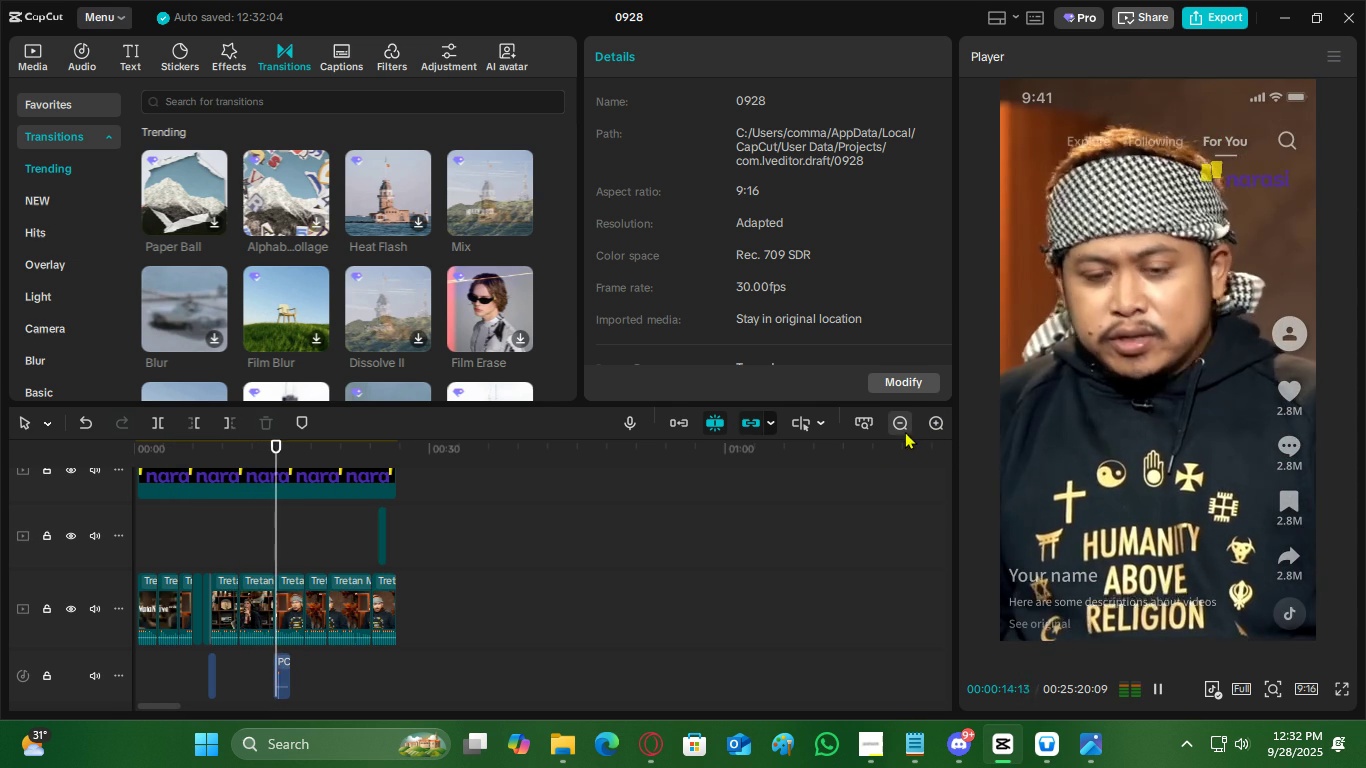 
wait(5.91)
 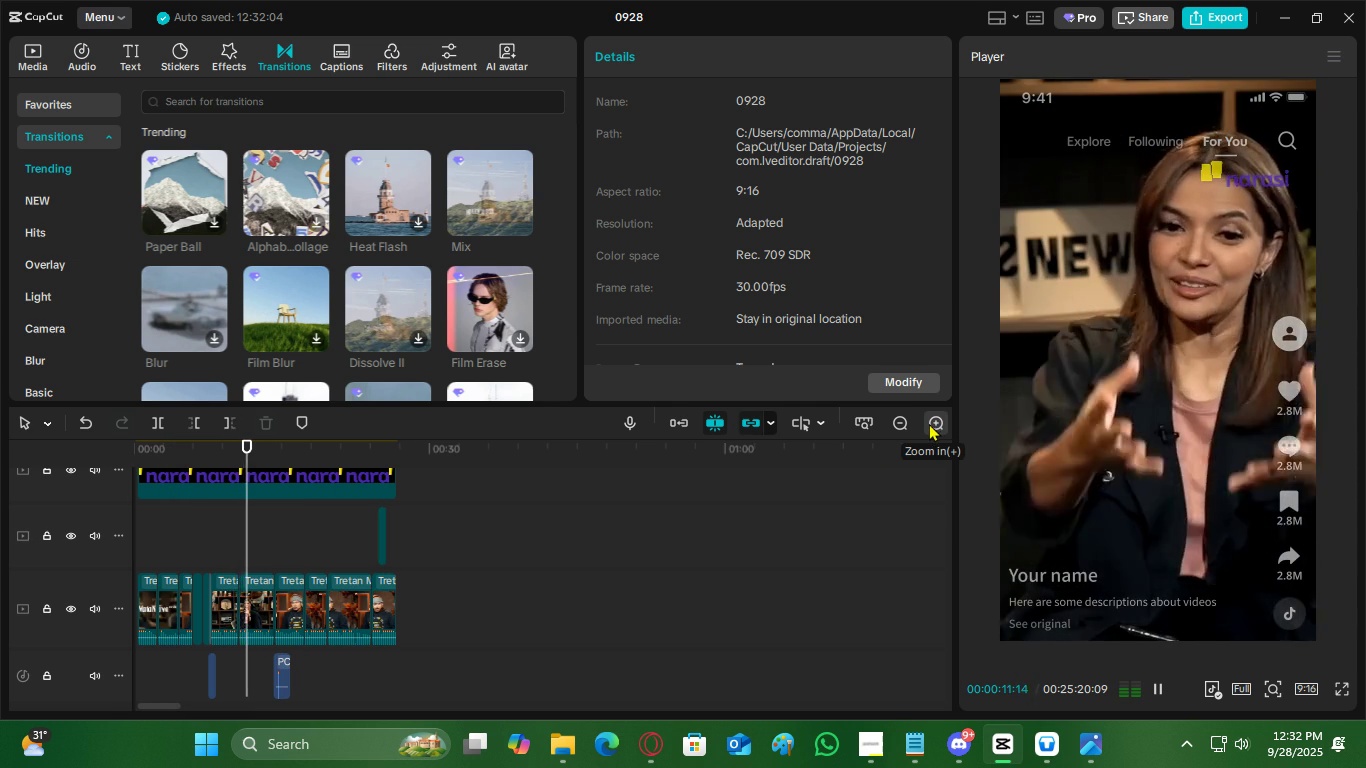 
left_click([931, 422])
 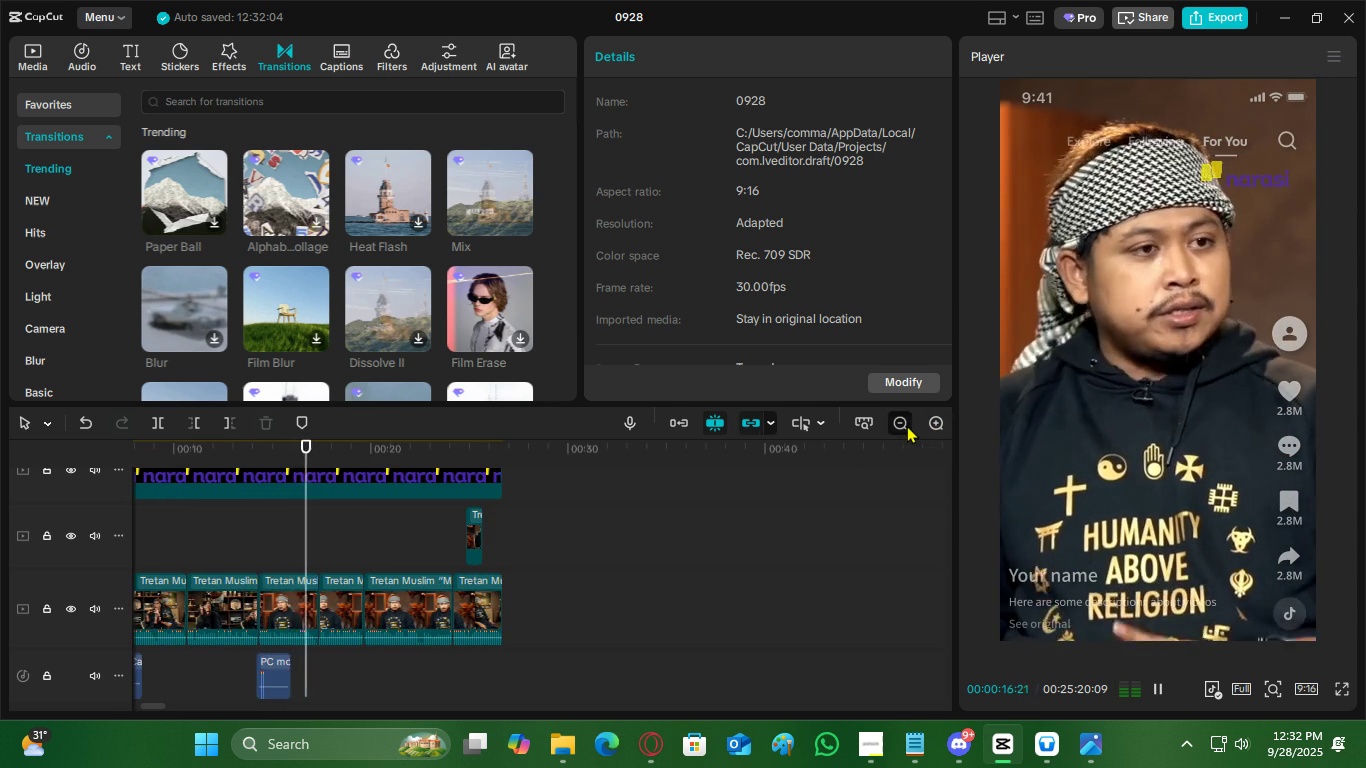 
double_click([907, 425])
 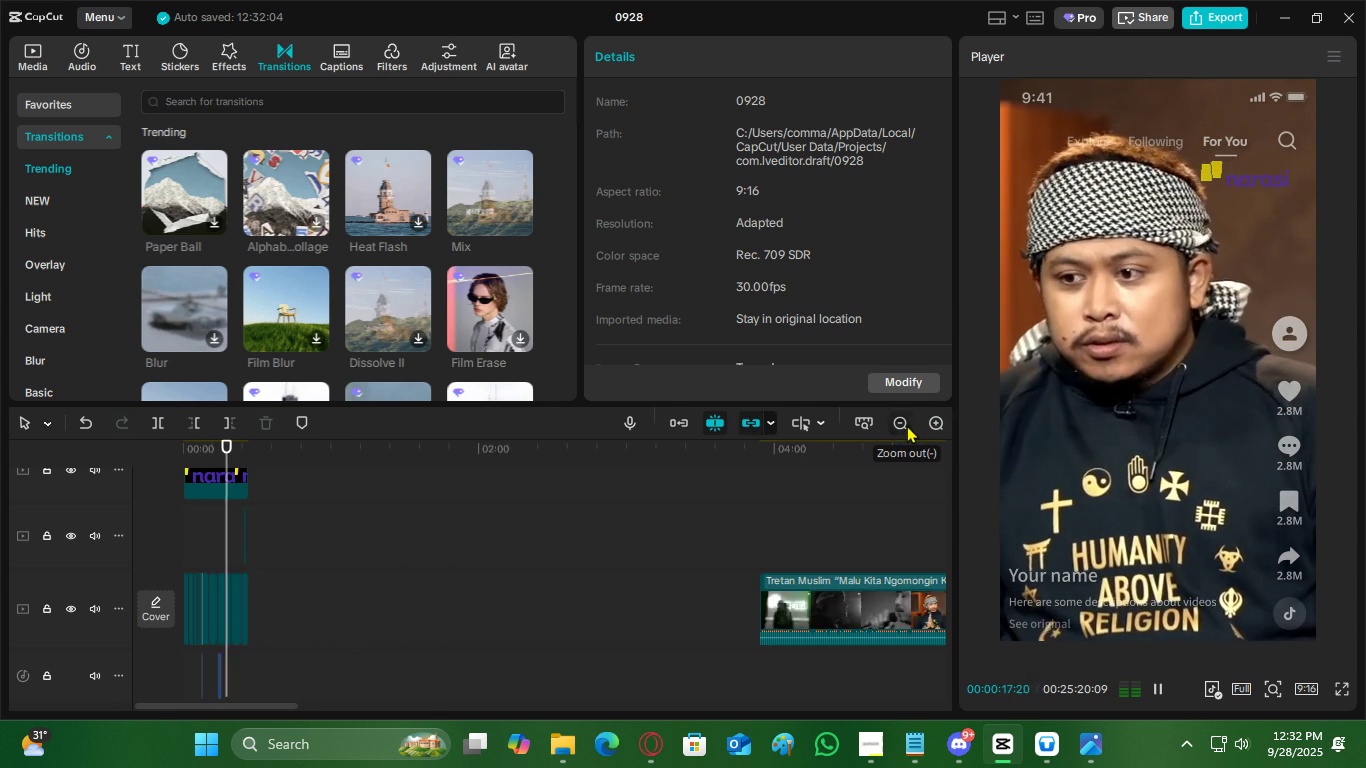 
double_click([907, 425])
 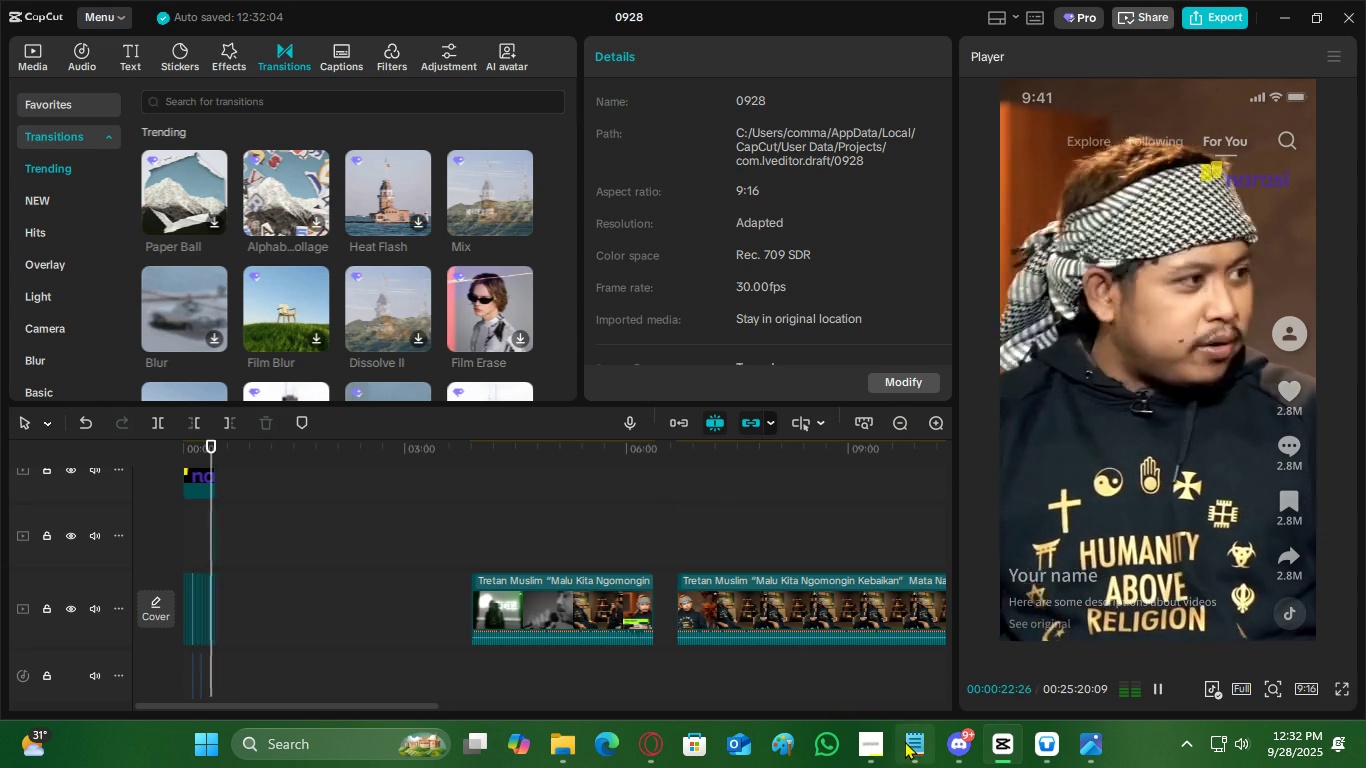 
wait(6.57)
 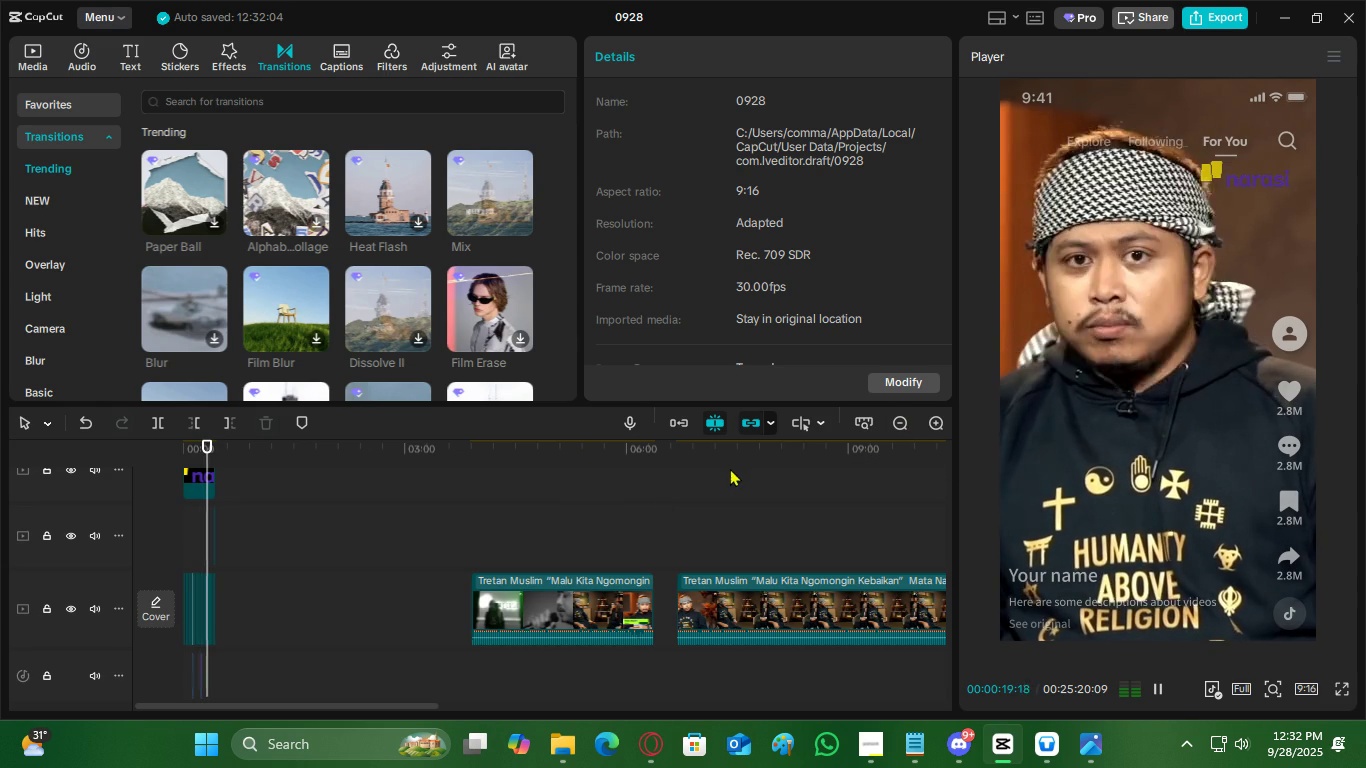 
left_click([905, 740])
 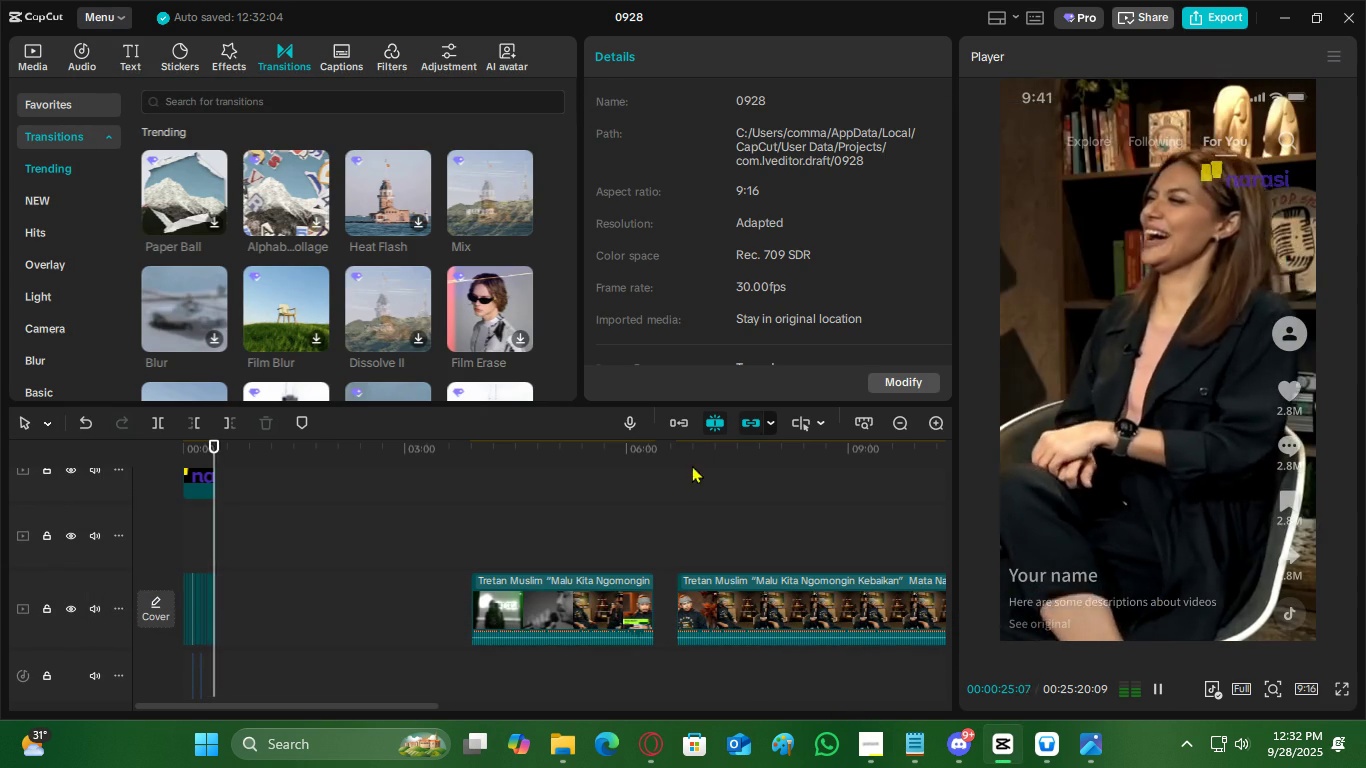 
left_click([692, 451])
 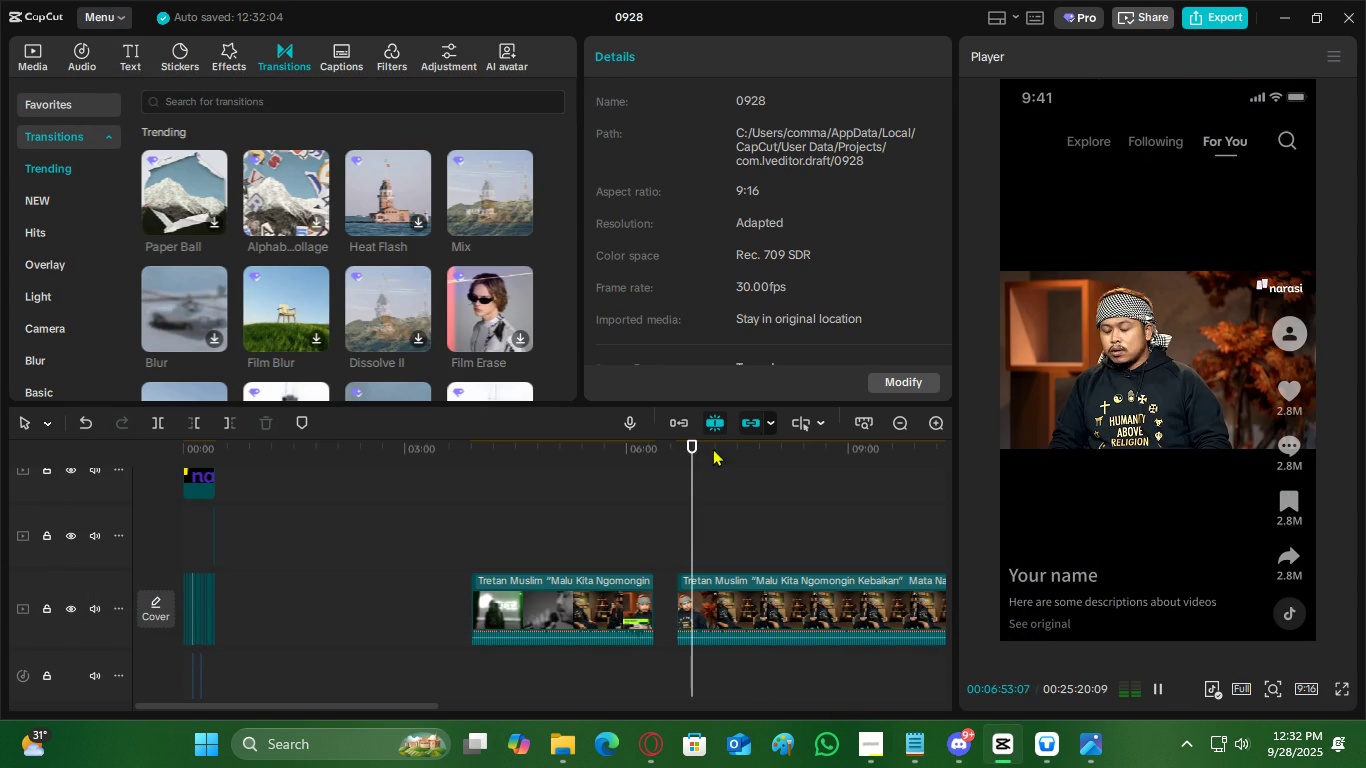 
key(Control+ControlLeft)
 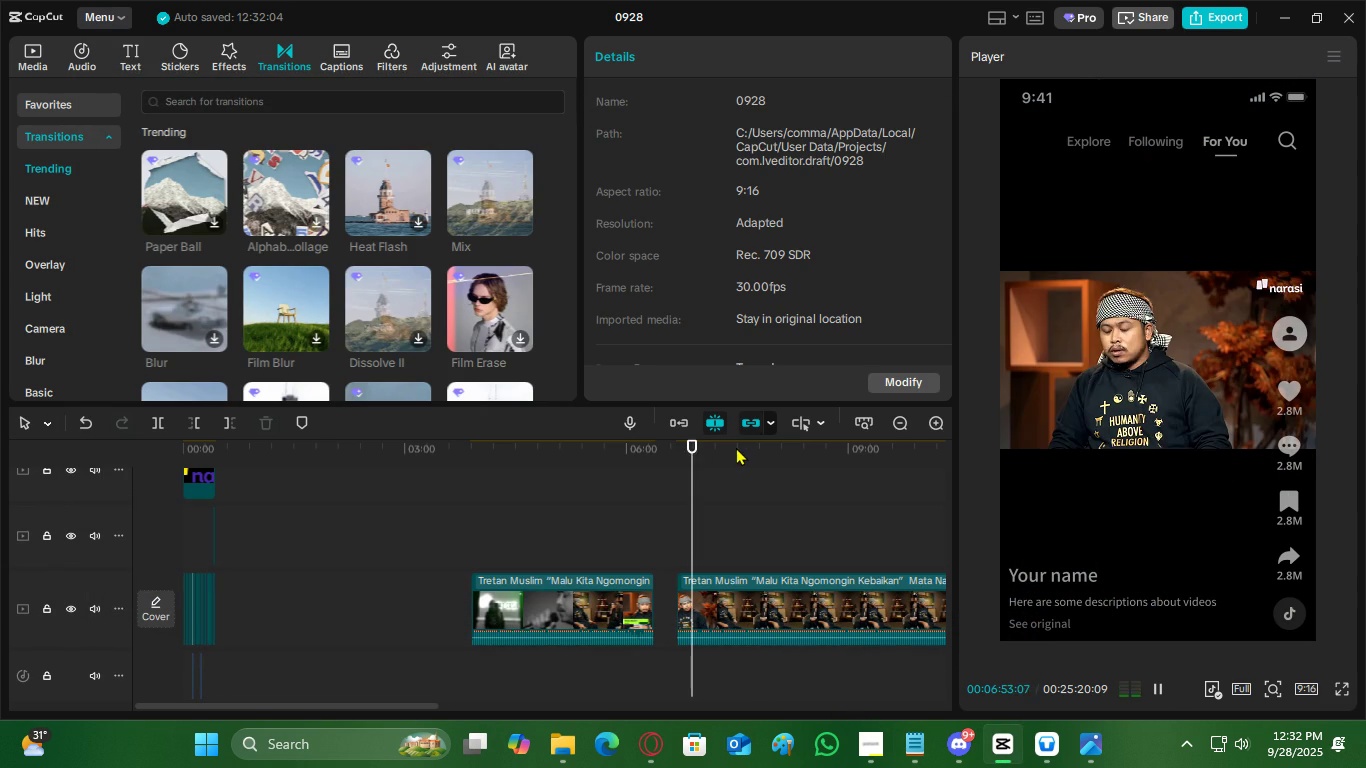 
key(Control+S)
 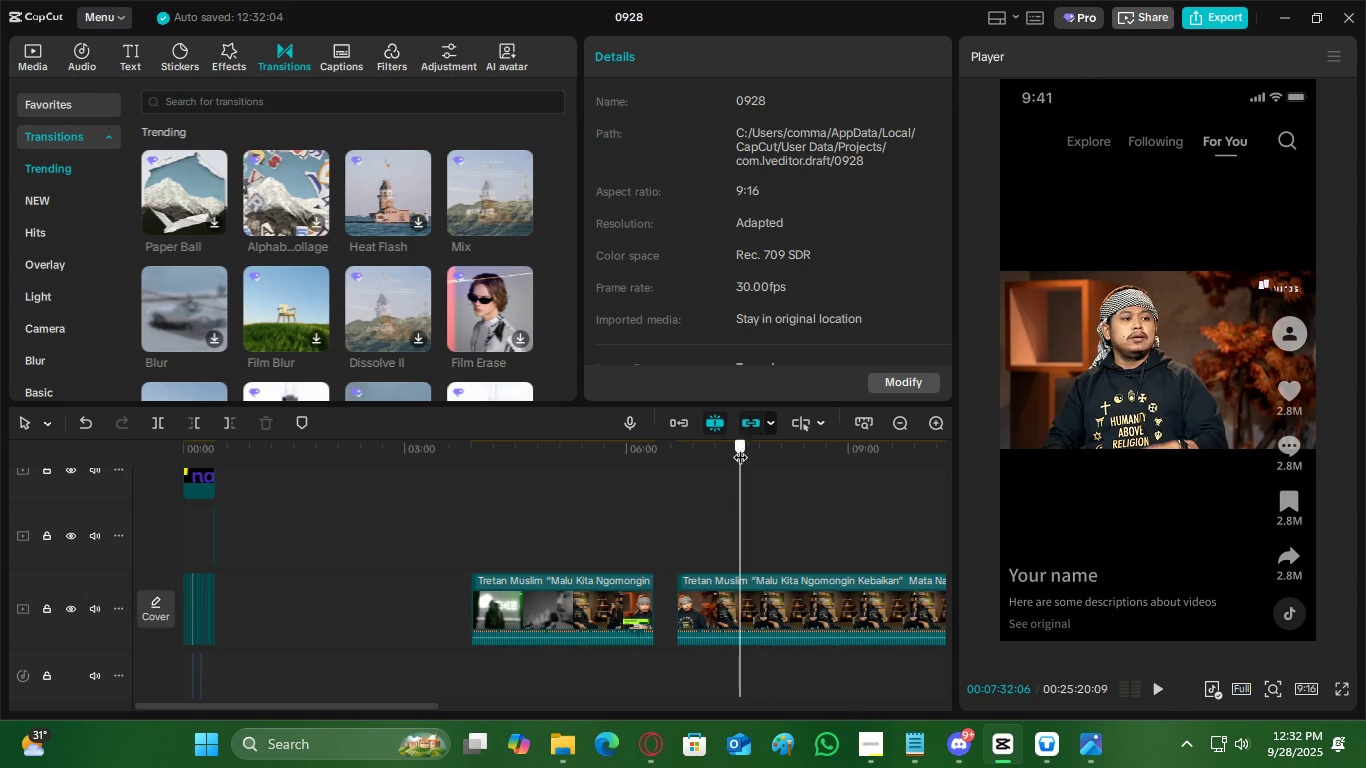 
left_click([740, 447])
 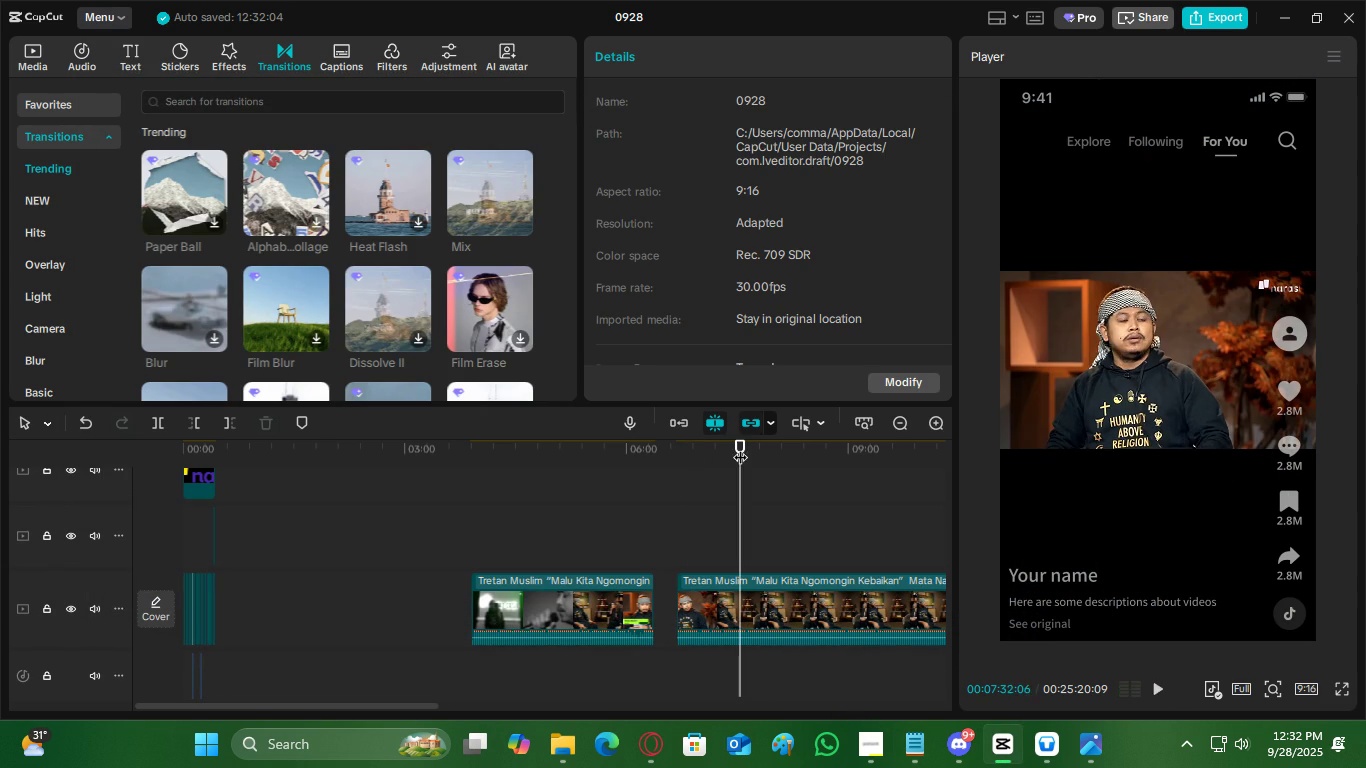 
key(Space)
 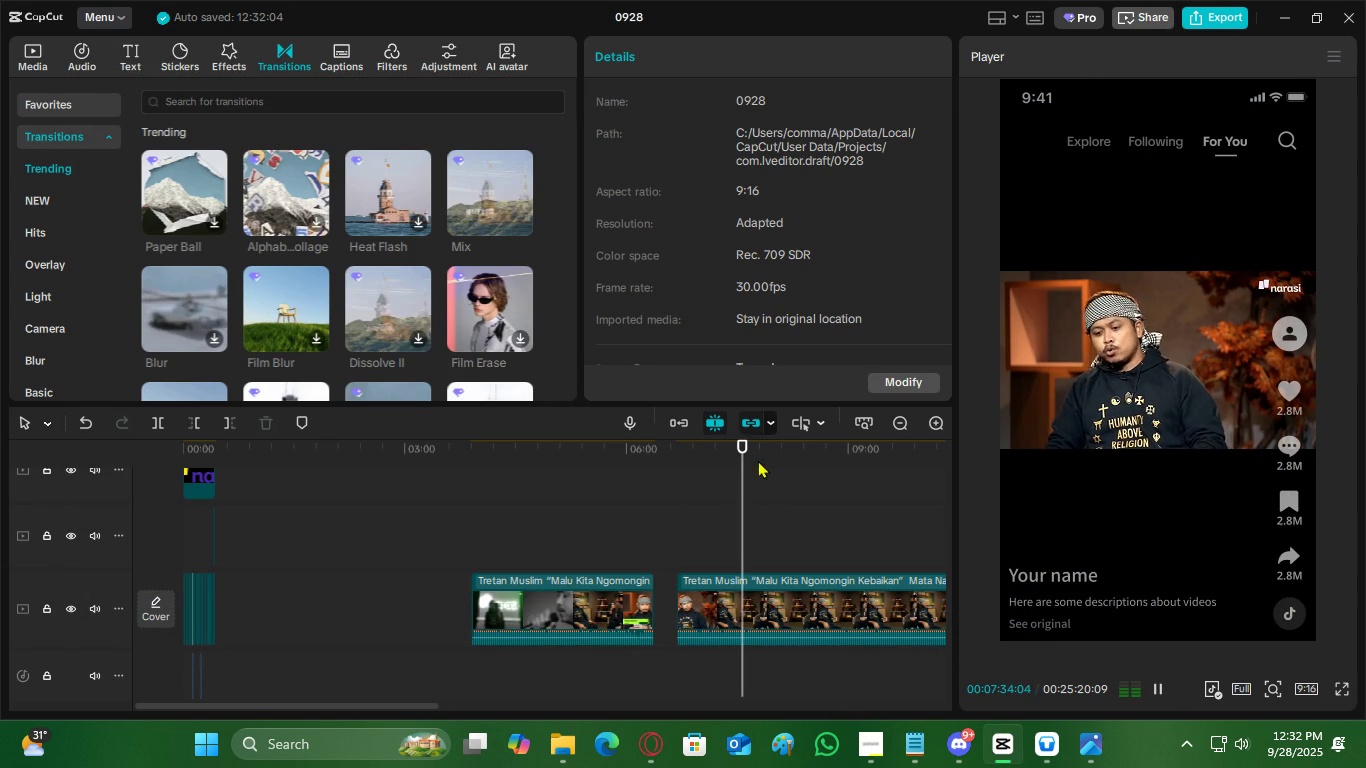 
left_click([755, 447])
 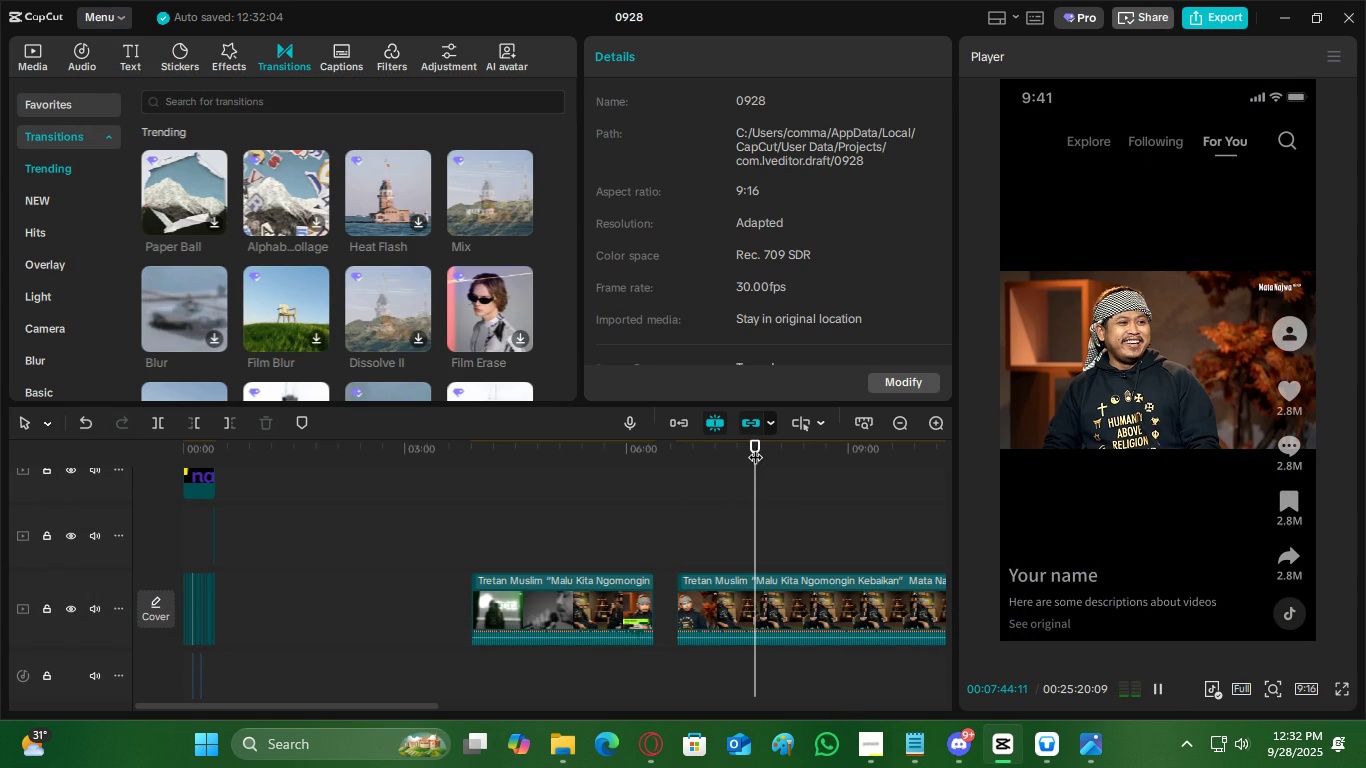 
key(Space)
 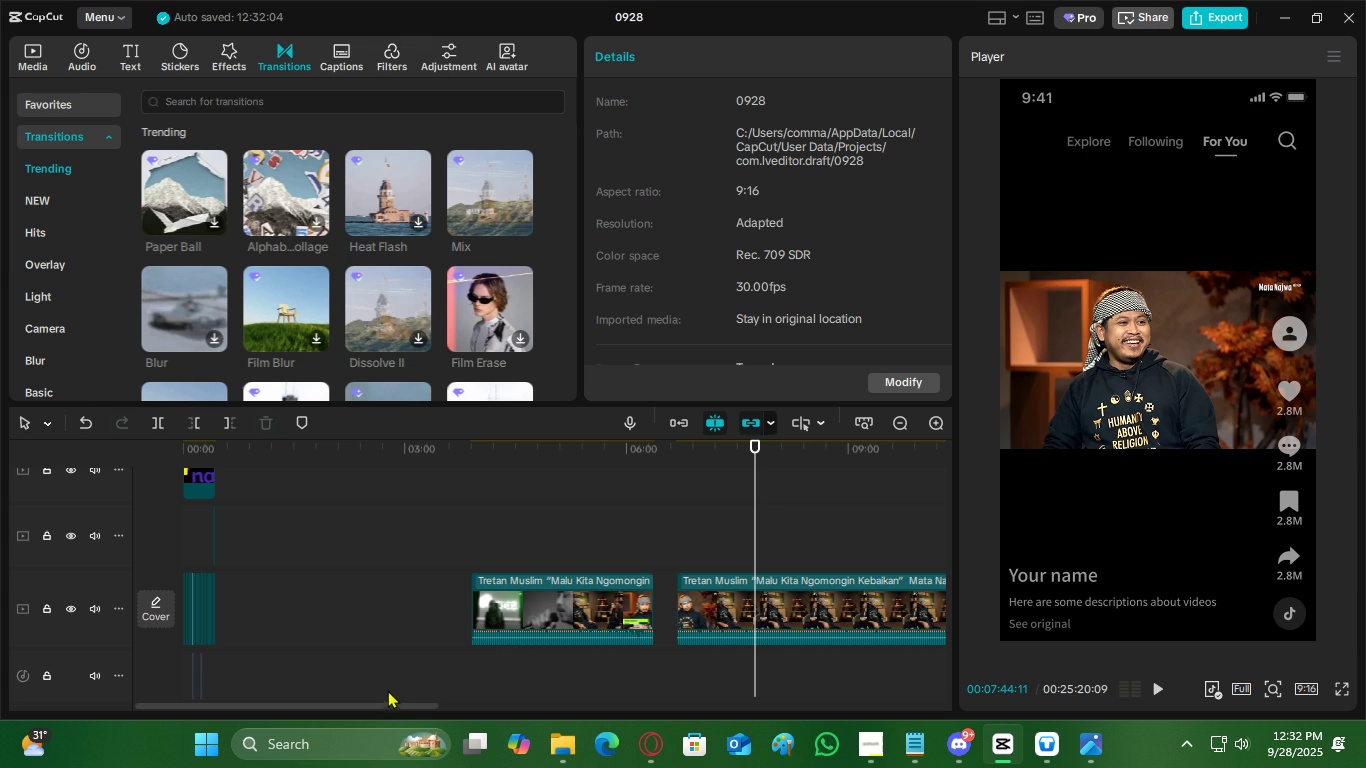 
key(Space)